 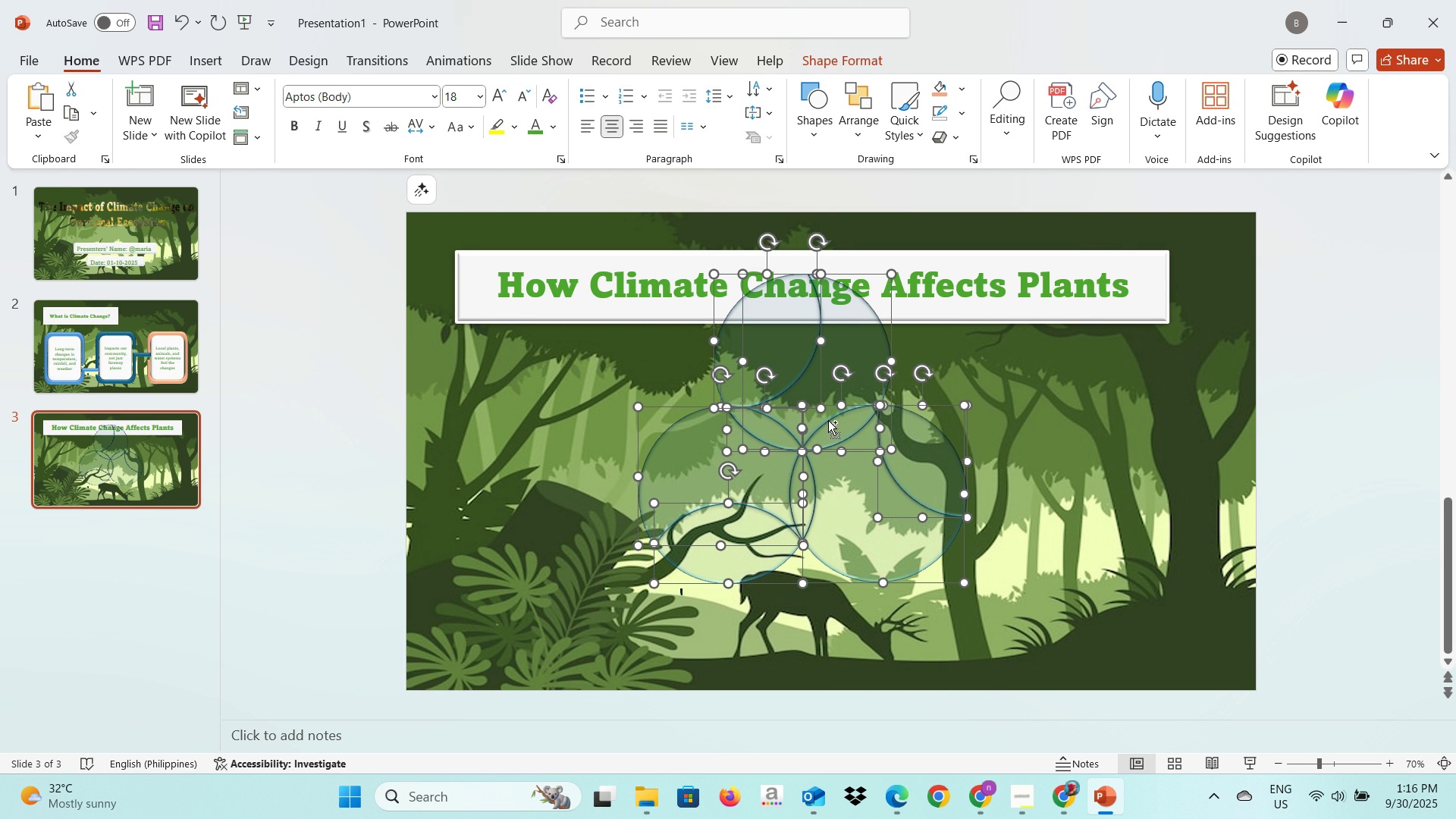 
key(Control+ControlLeft)
 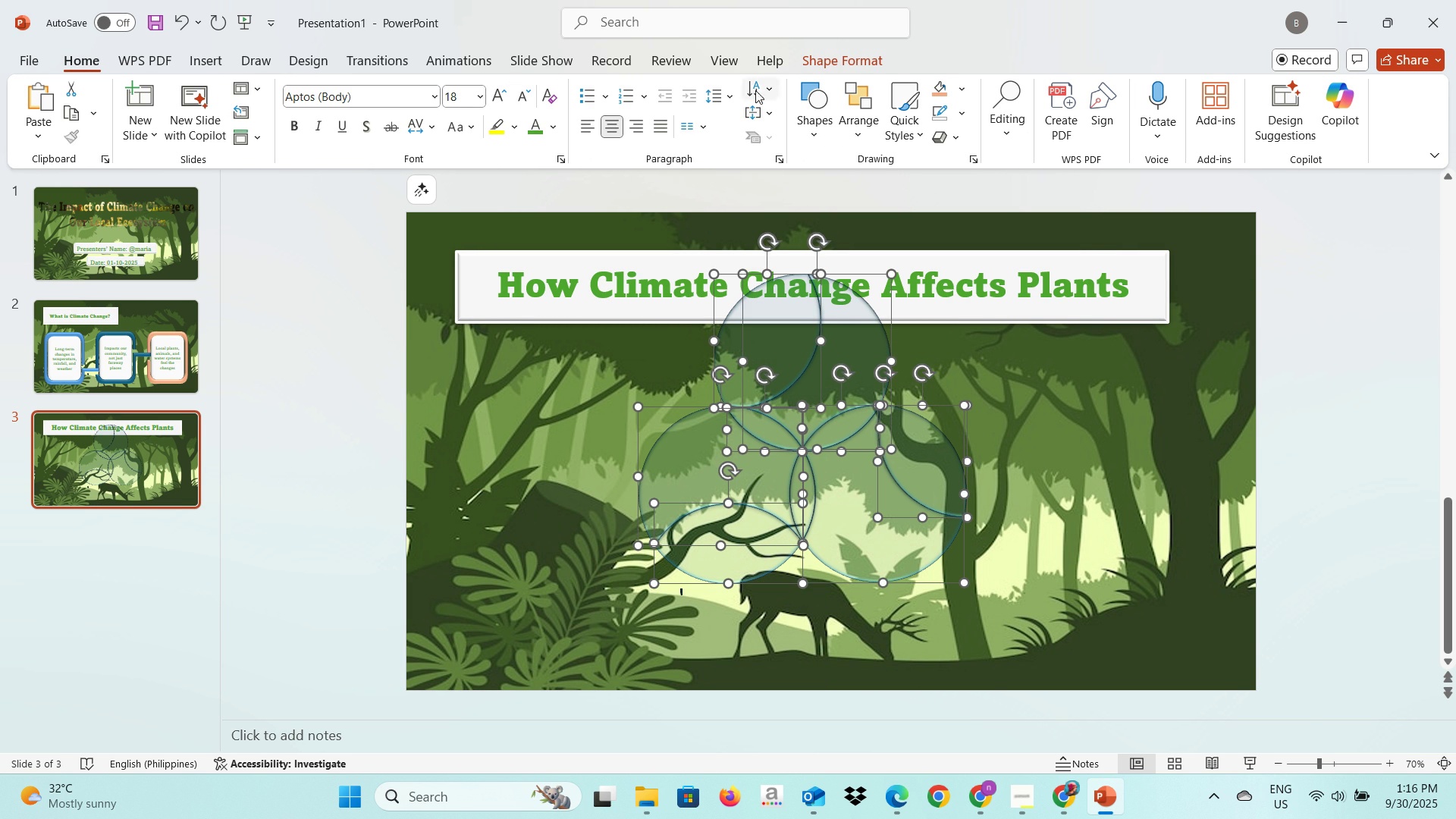 
left_click([805, 63])
 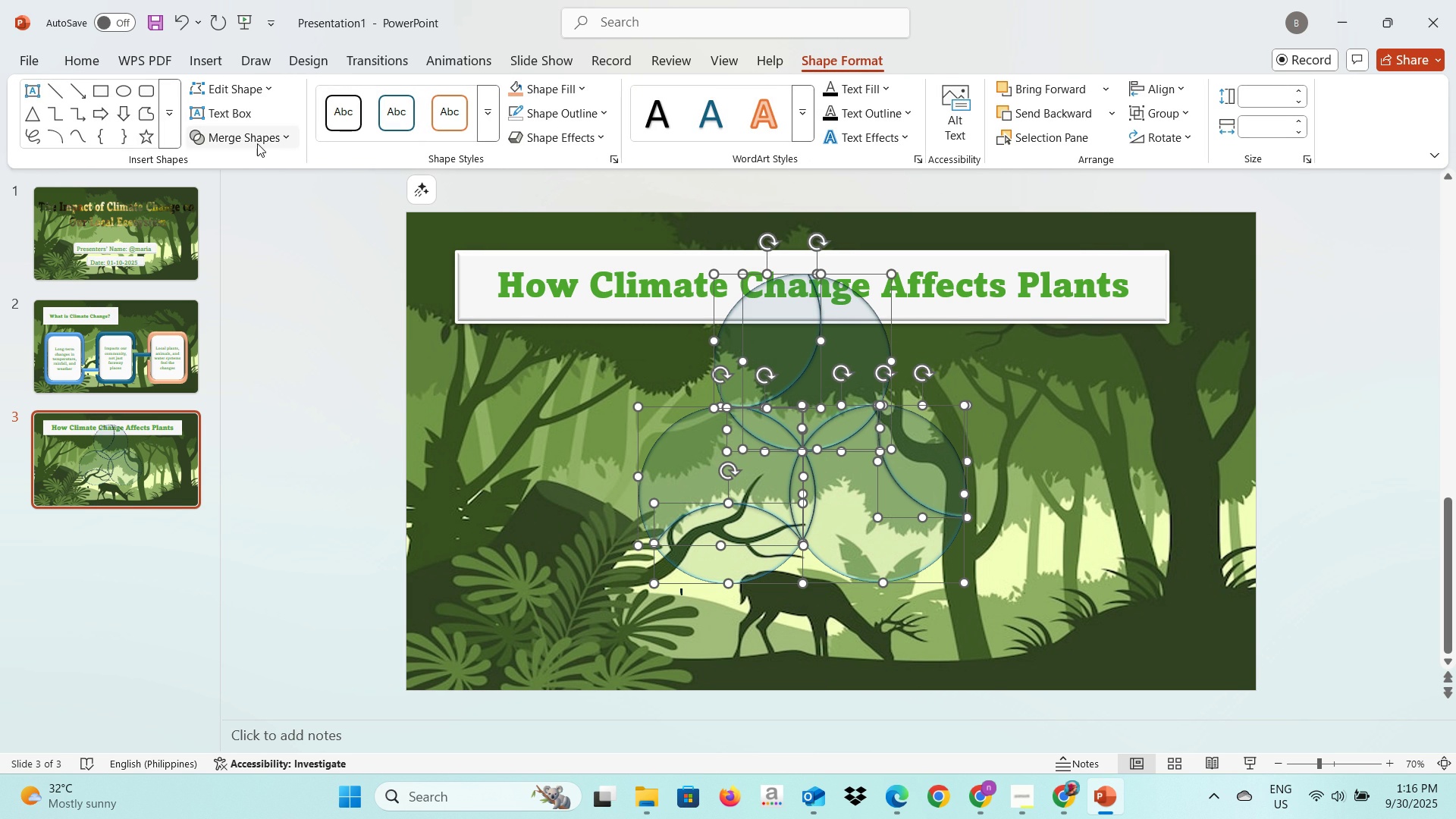 
left_click([257, 143])
 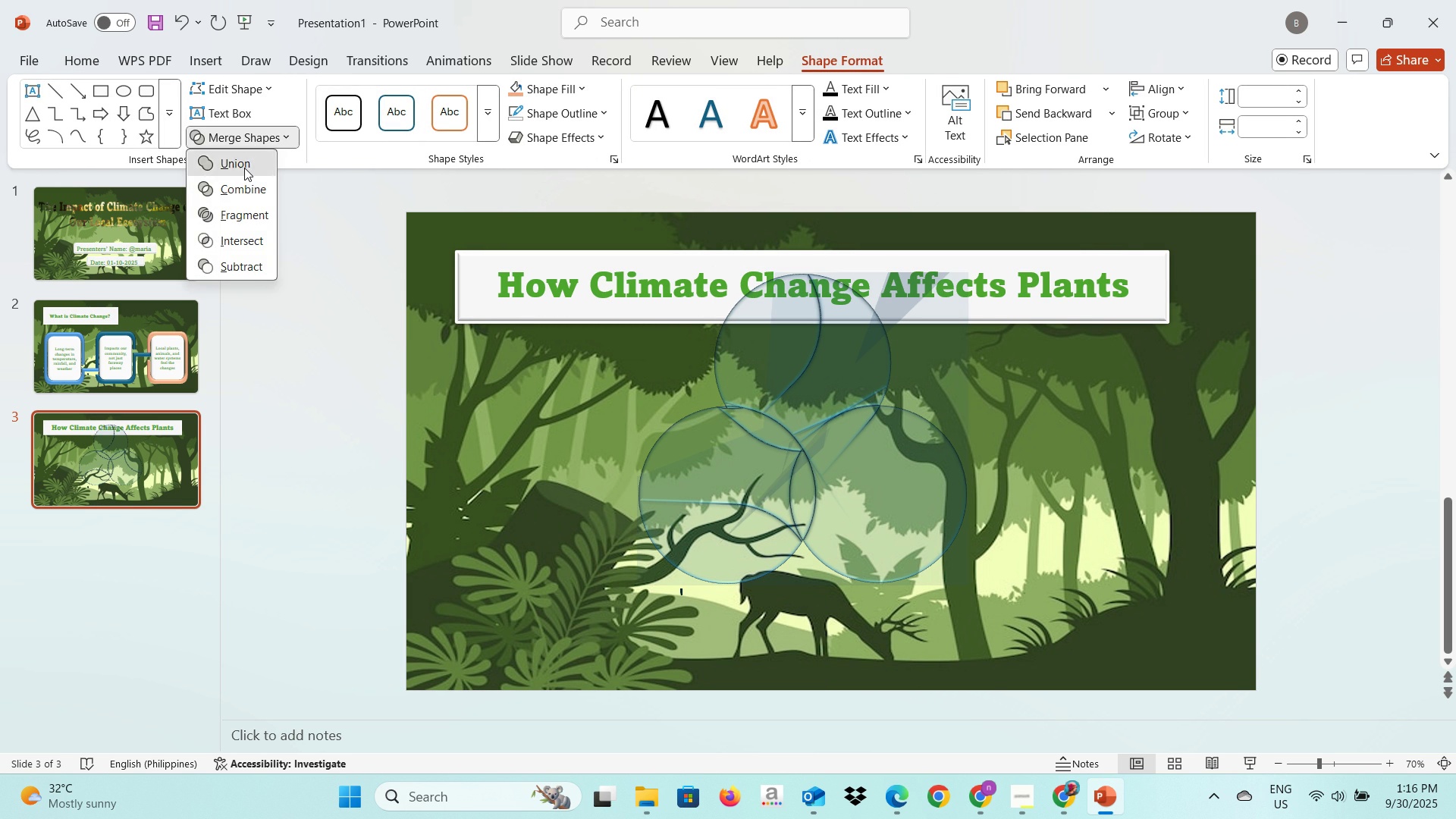 
left_click([244, 168])